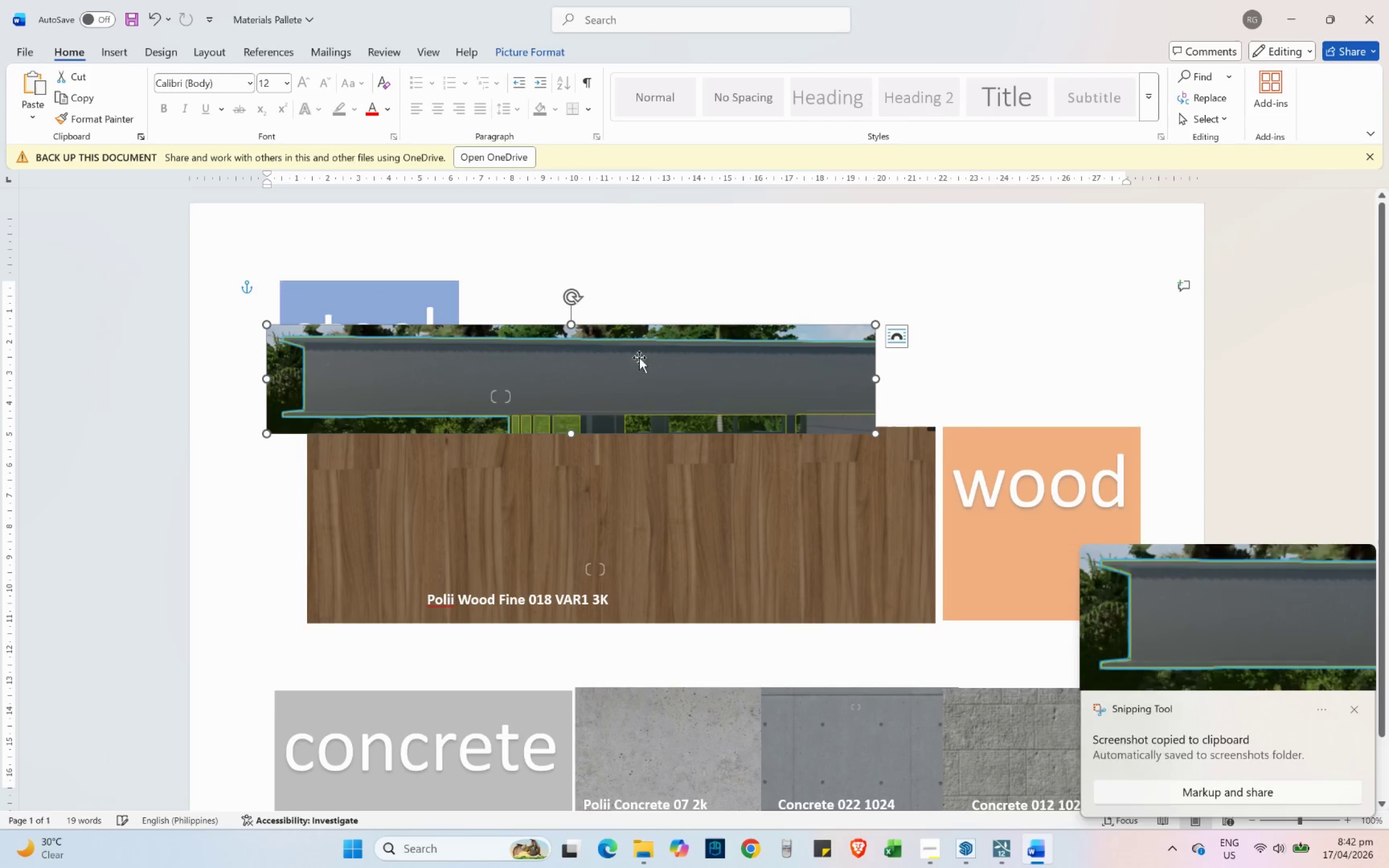 
left_click_drag(start_coordinate=[639, 358], to_coordinate=[834, 314])
 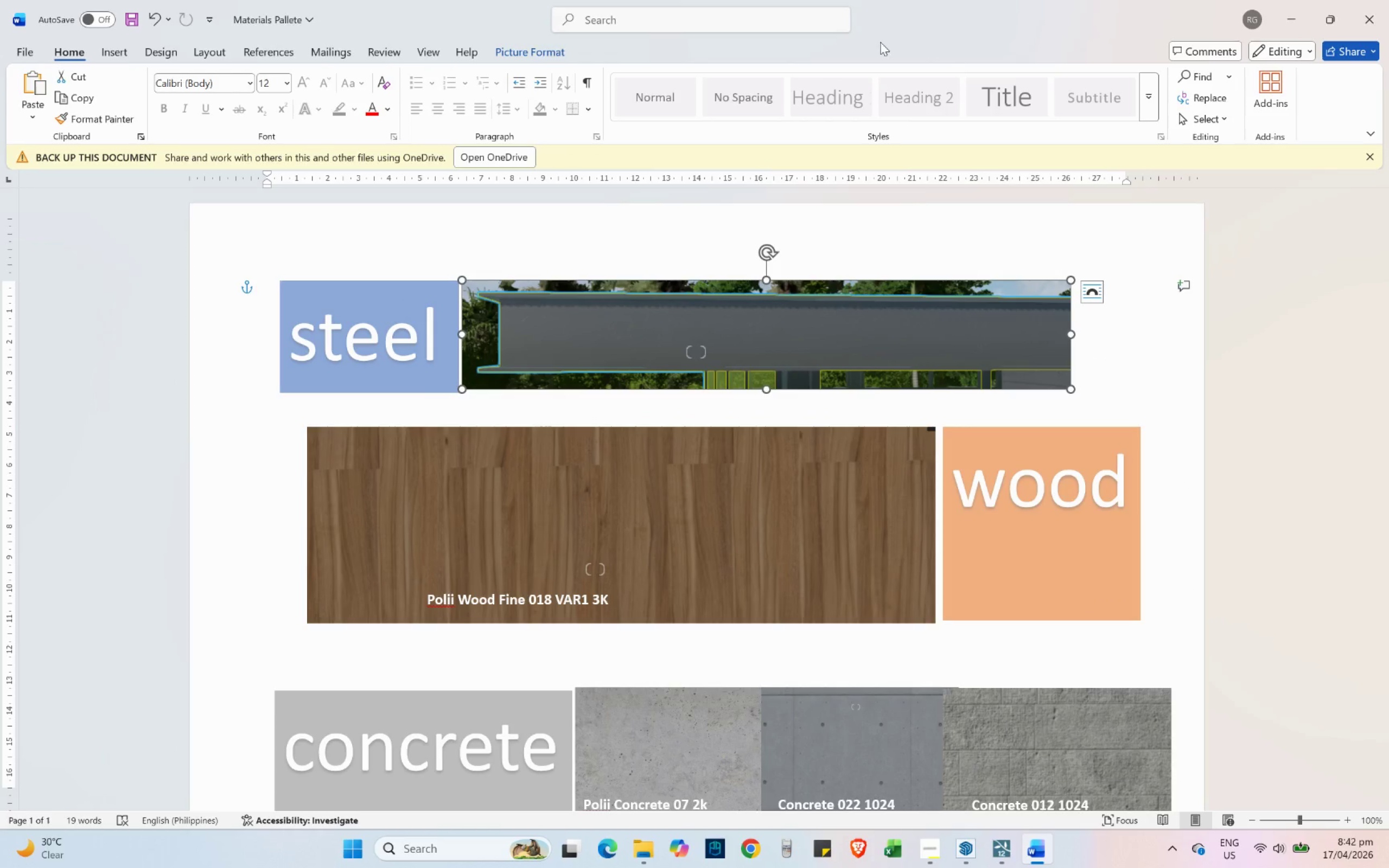 
left_click([541, 45])
 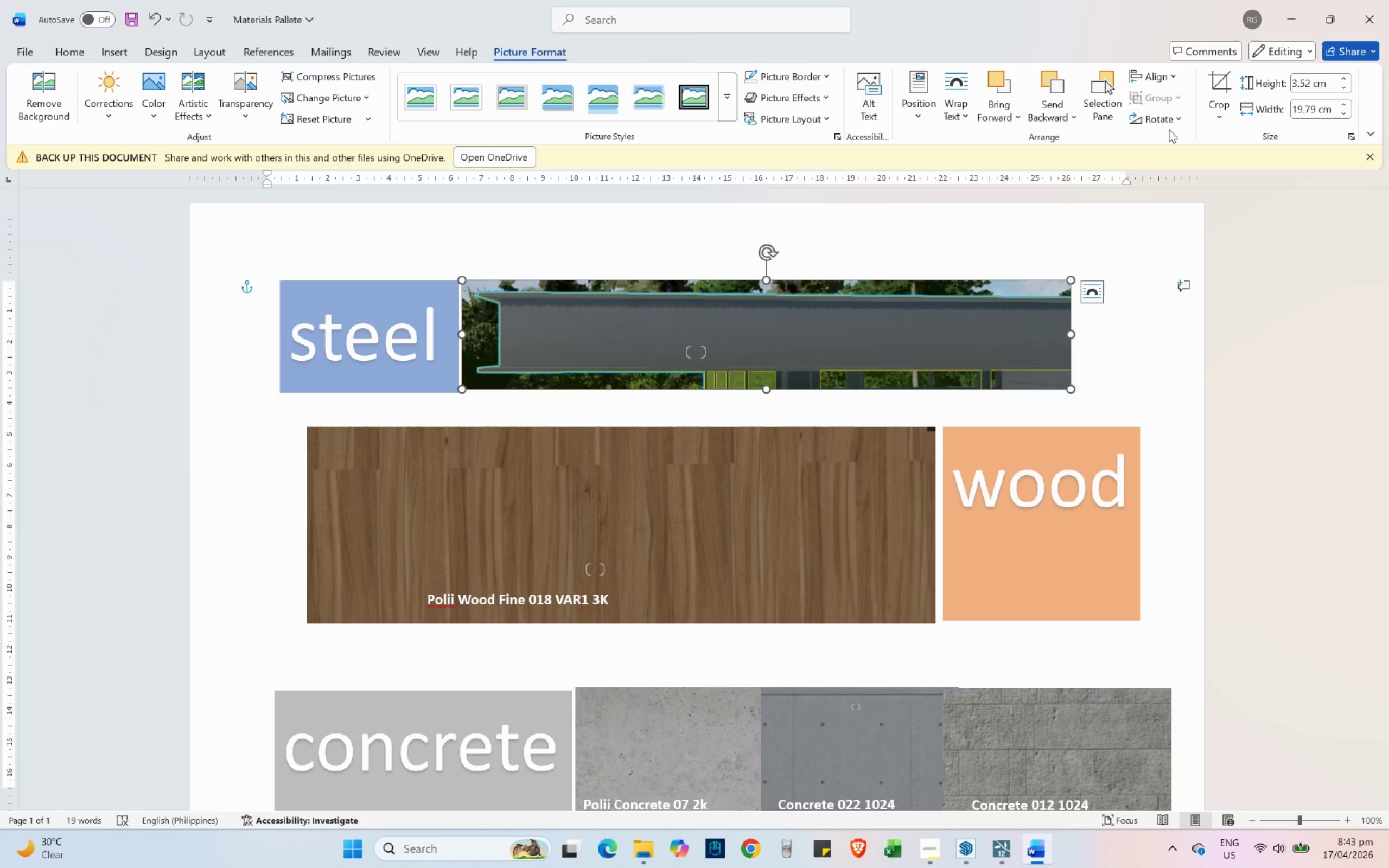 
left_click([1216, 92])
 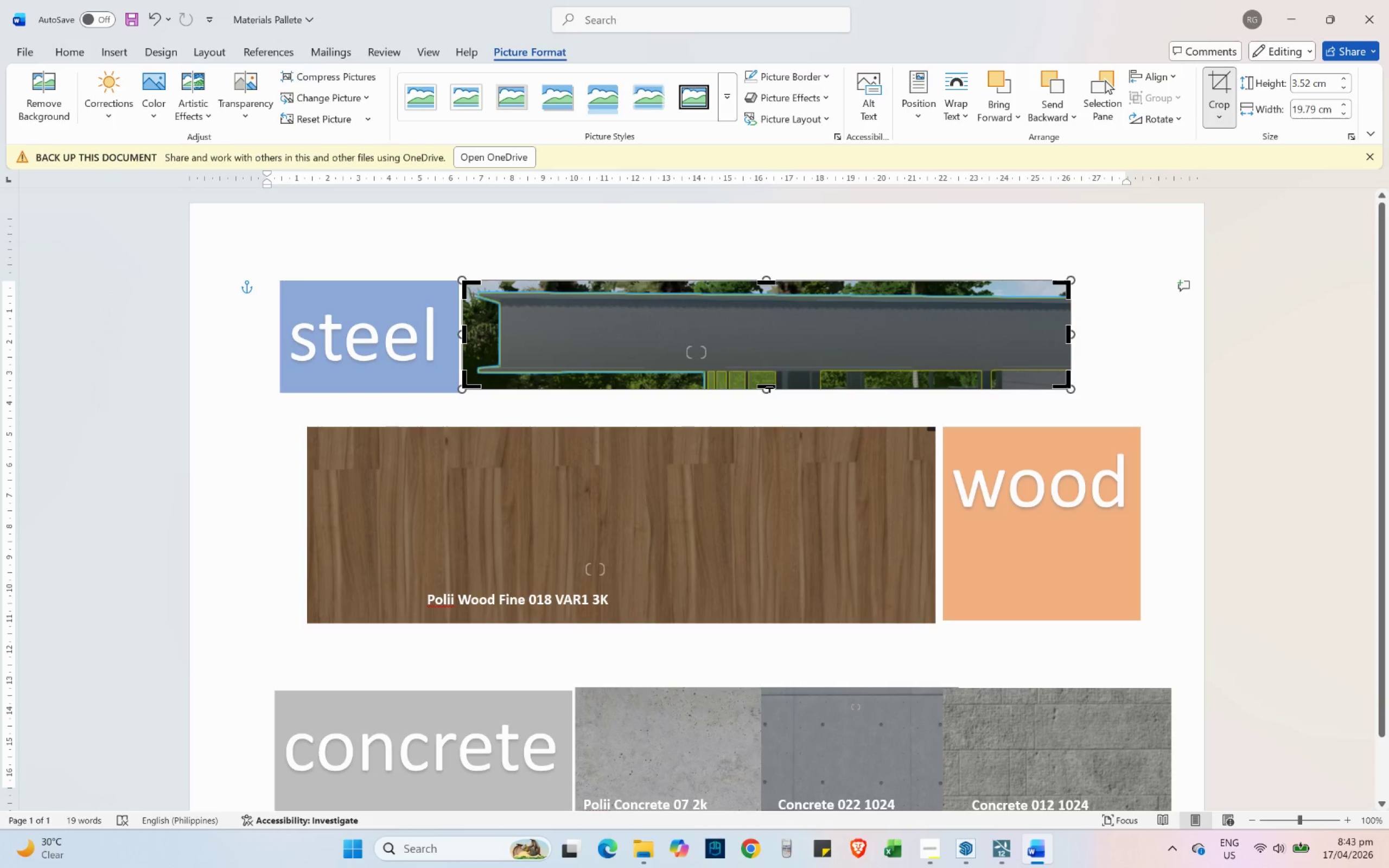 
left_click_drag(start_coordinate=[768, 387], to_coordinate=[767, 374])
 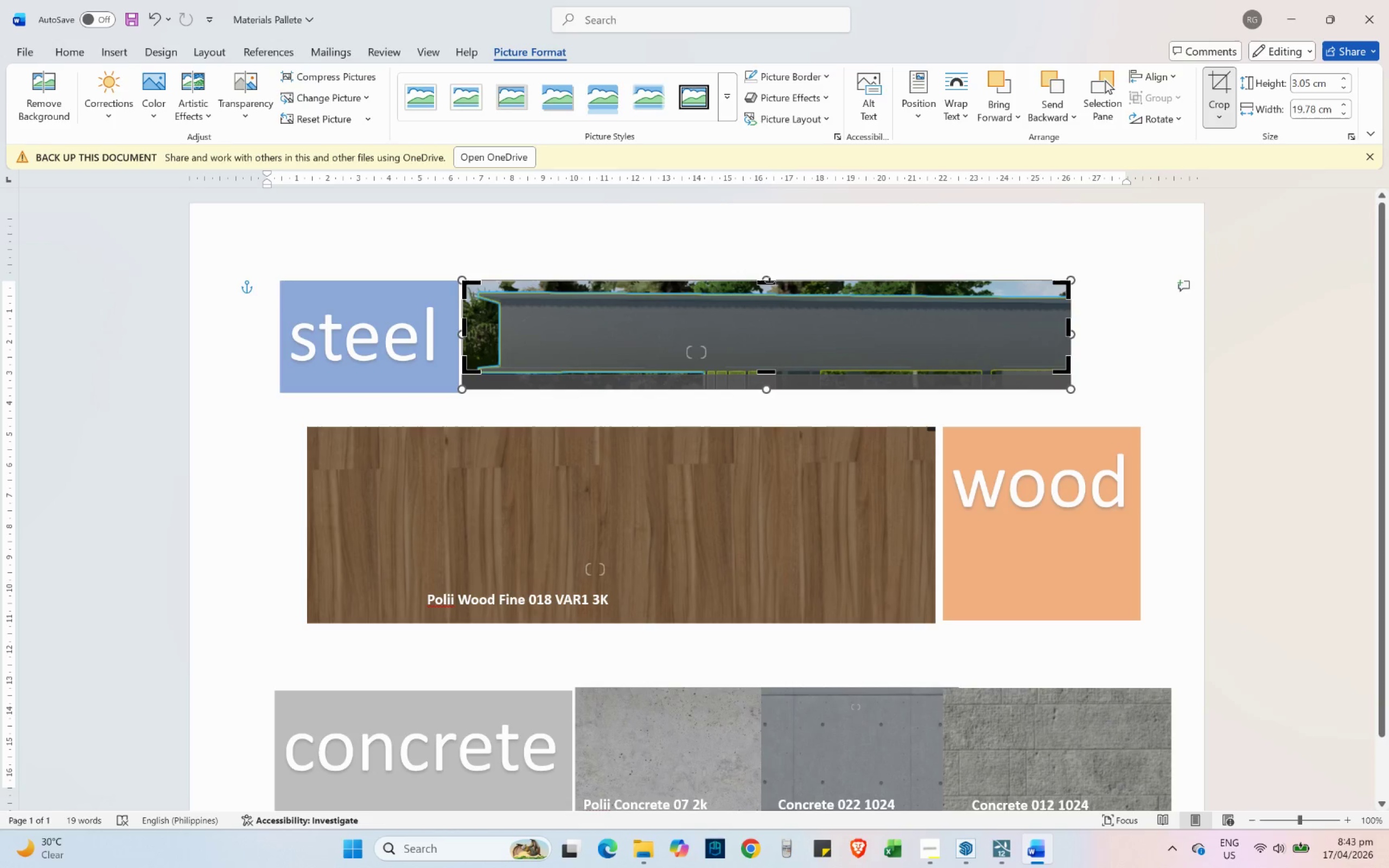 
left_click_drag(start_coordinate=[768, 280], to_coordinate=[761, 289])
 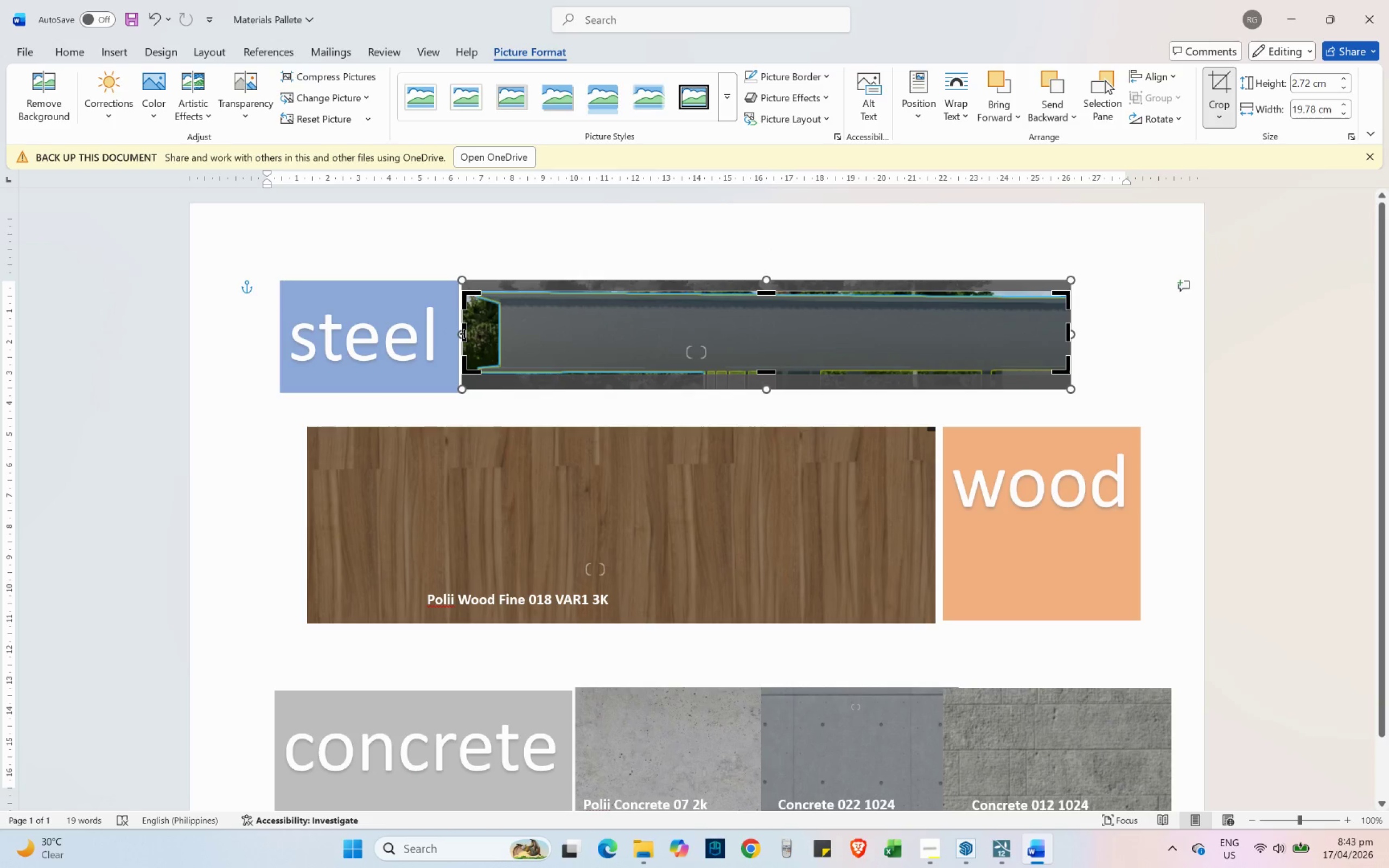 
left_click_drag(start_coordinate=[465, 334], to_coordinate=[477, 336])
 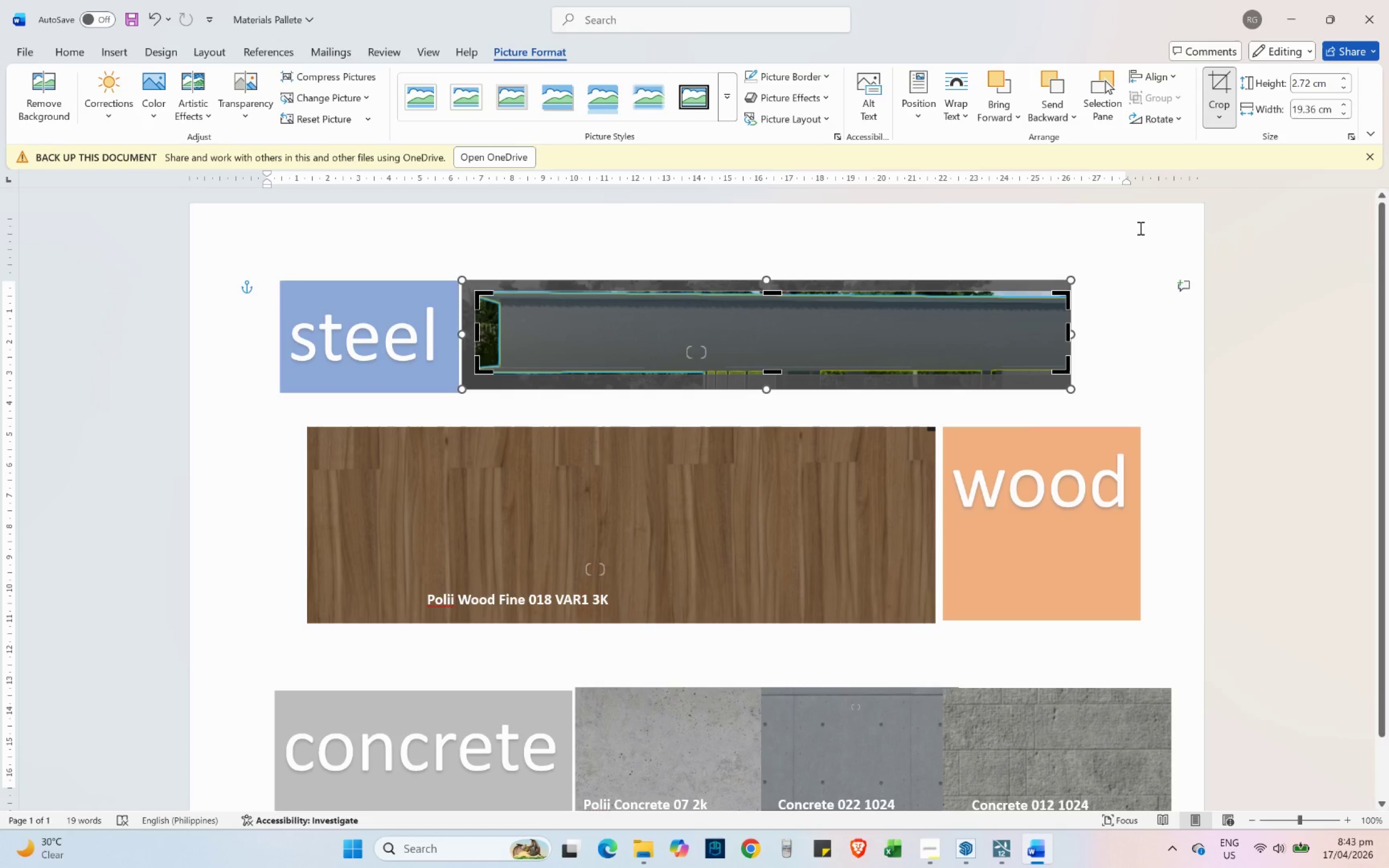 
left_click([1212, 84])
 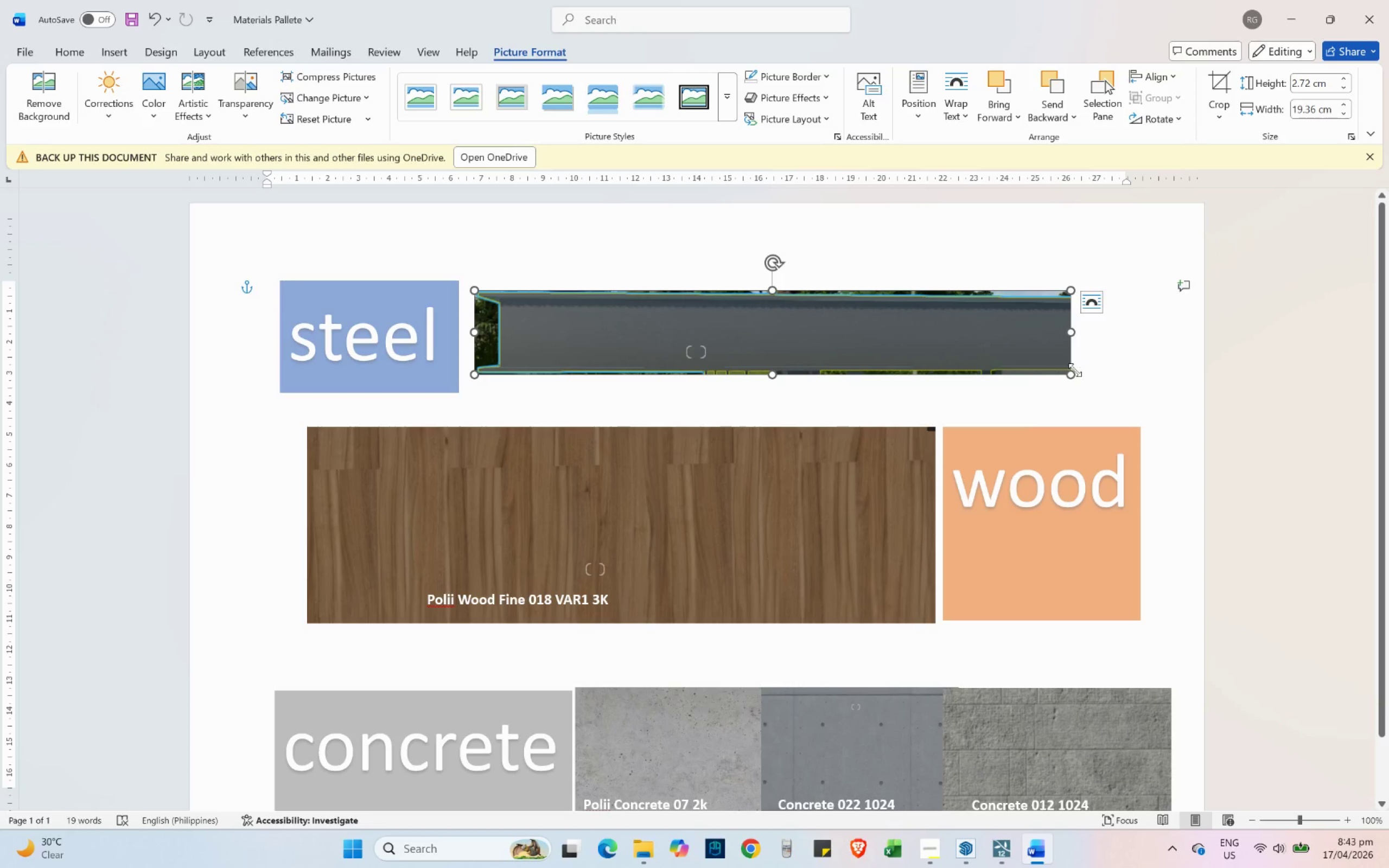 
left_click_drag(start_coordinate=[1074, 370], to_coordinate=[1120, 392])
 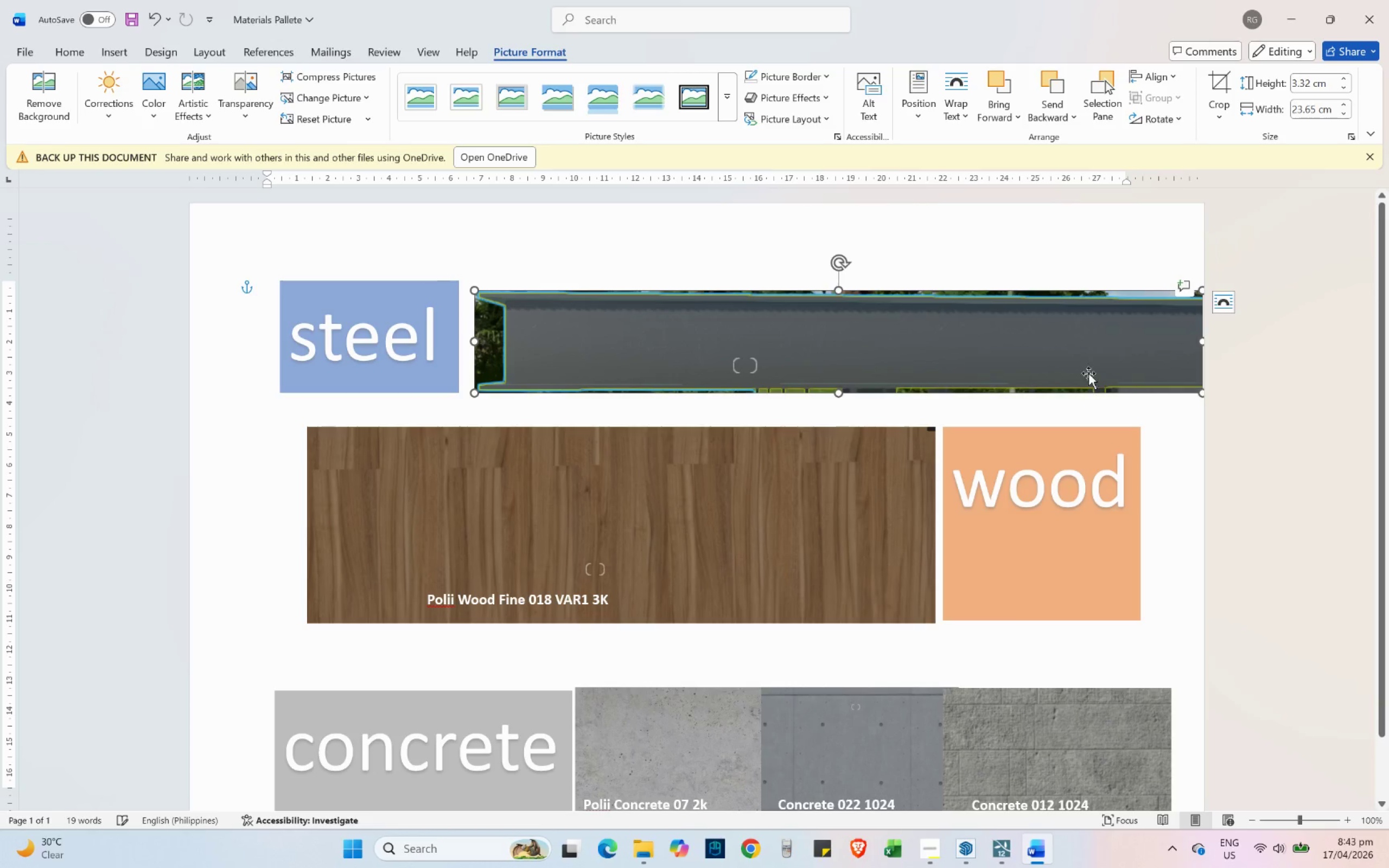 
left_click_drag(start_coordinate=[1087, 372], to_coordinate=[1074, 362])
 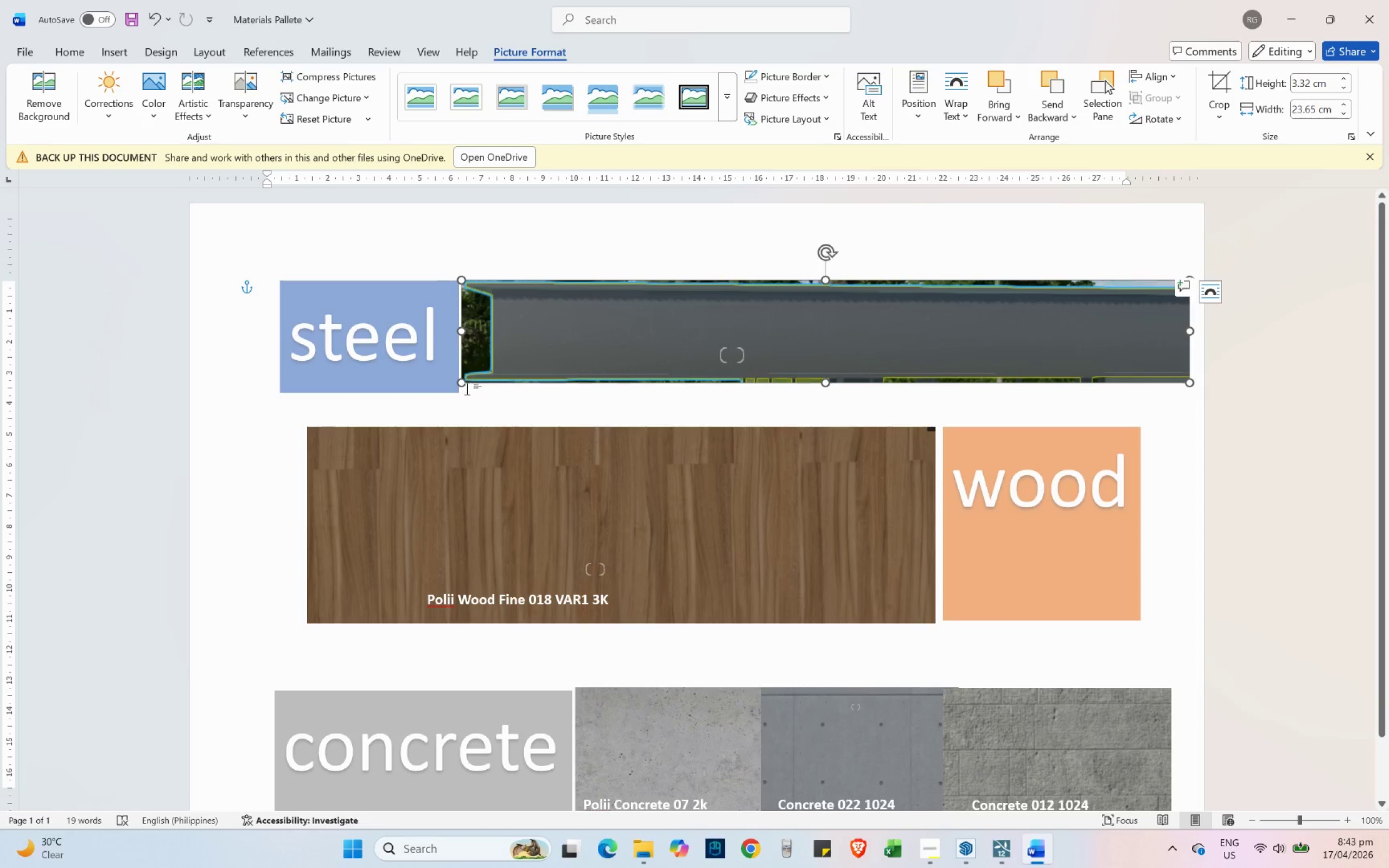 
left_click_drag(start_coordinate=[462, 387], to_coordinate=[466, 395])
 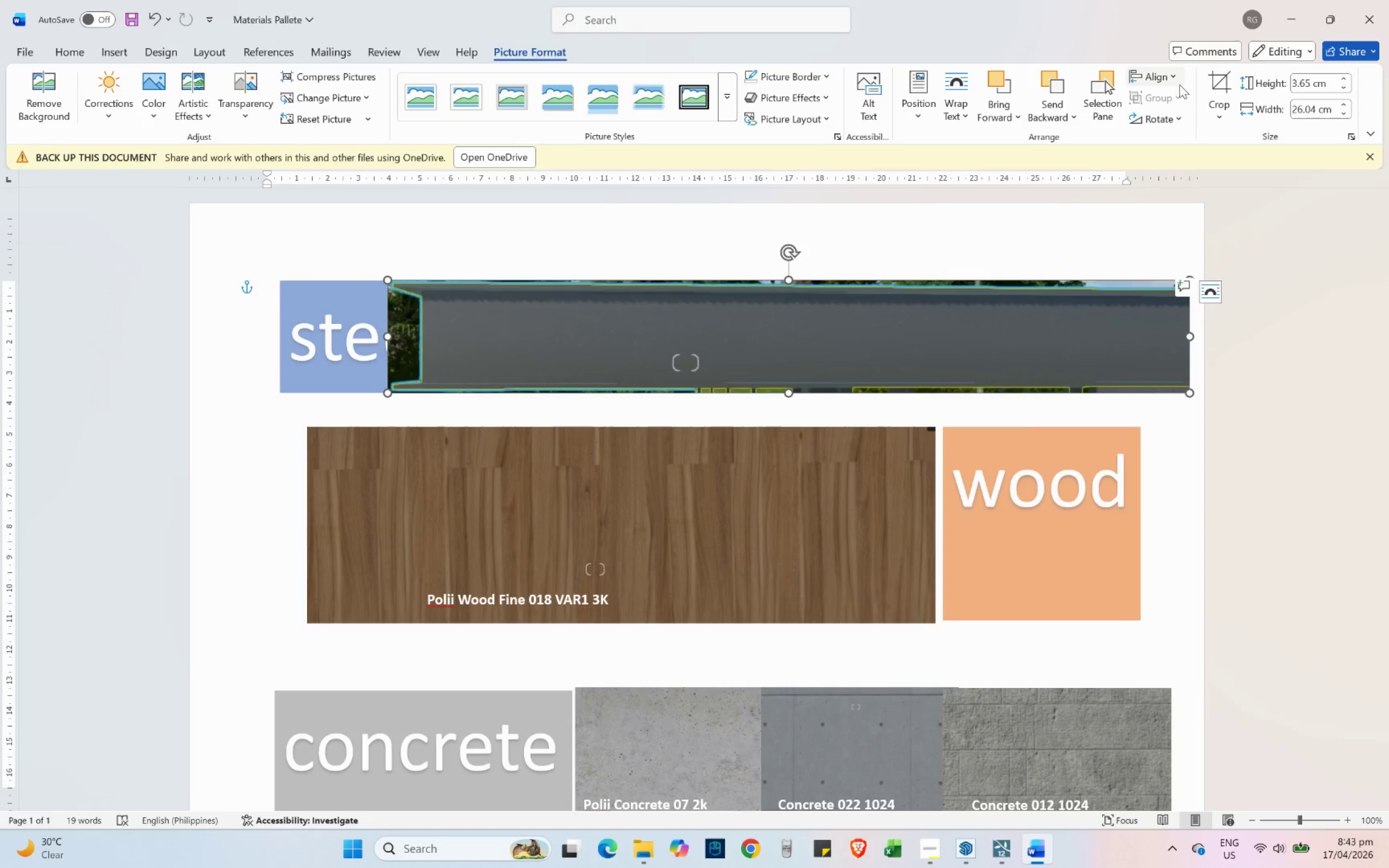 
left_click([1225, 76])
 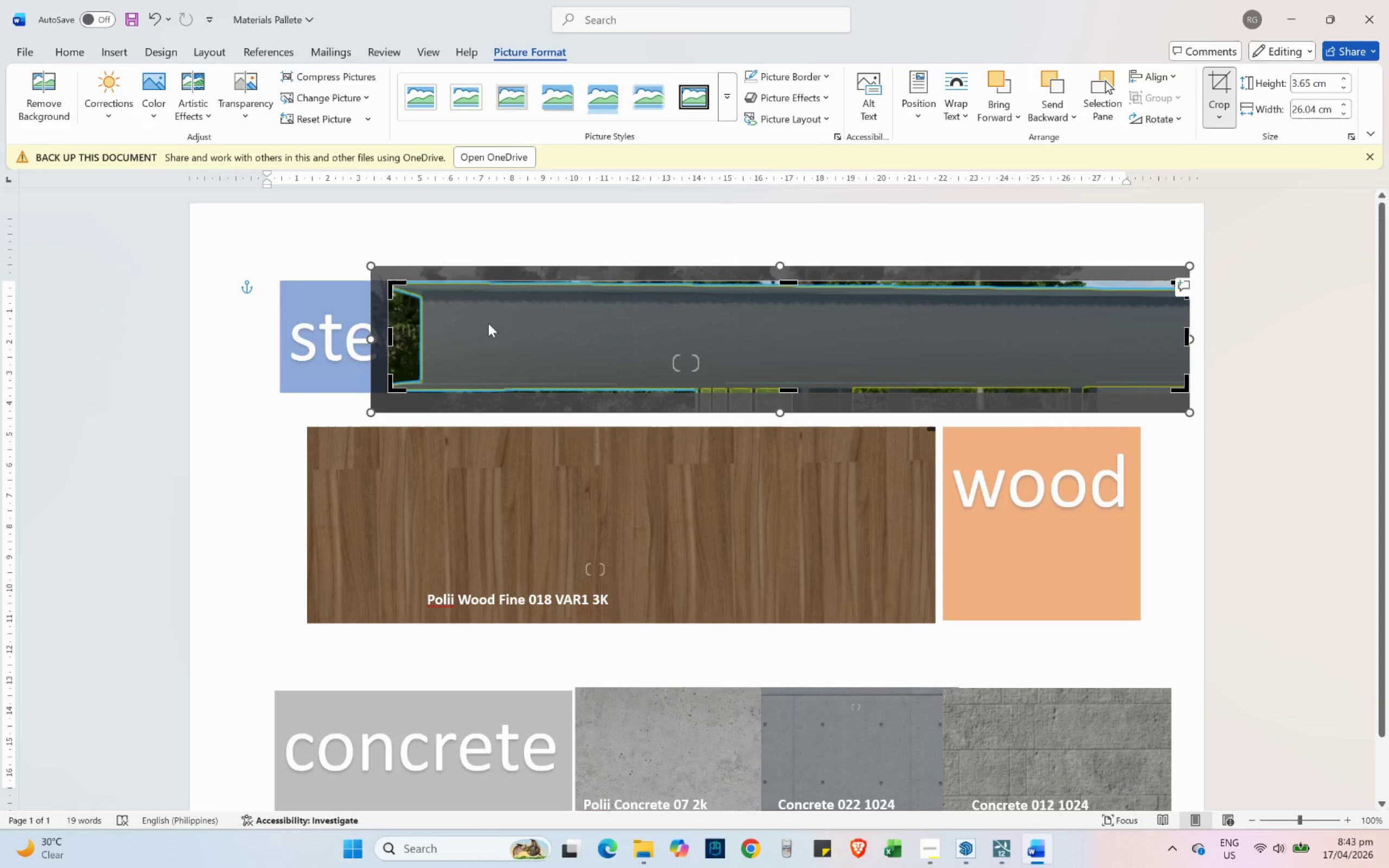 
left_click_drag(start_coordinate=[503, 336], to_coordinate=[589, 340])
 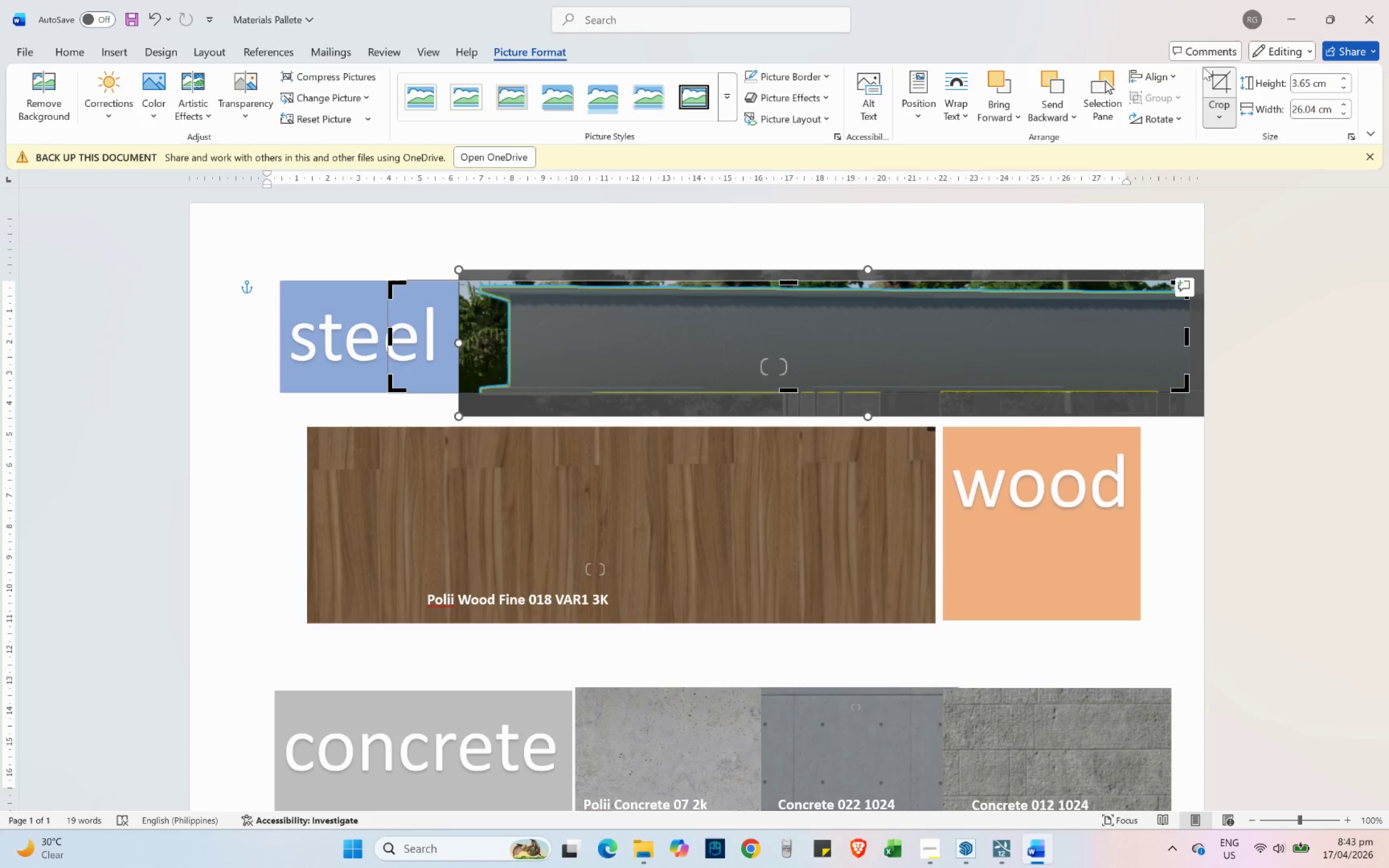 
left_click([1214, 81])
 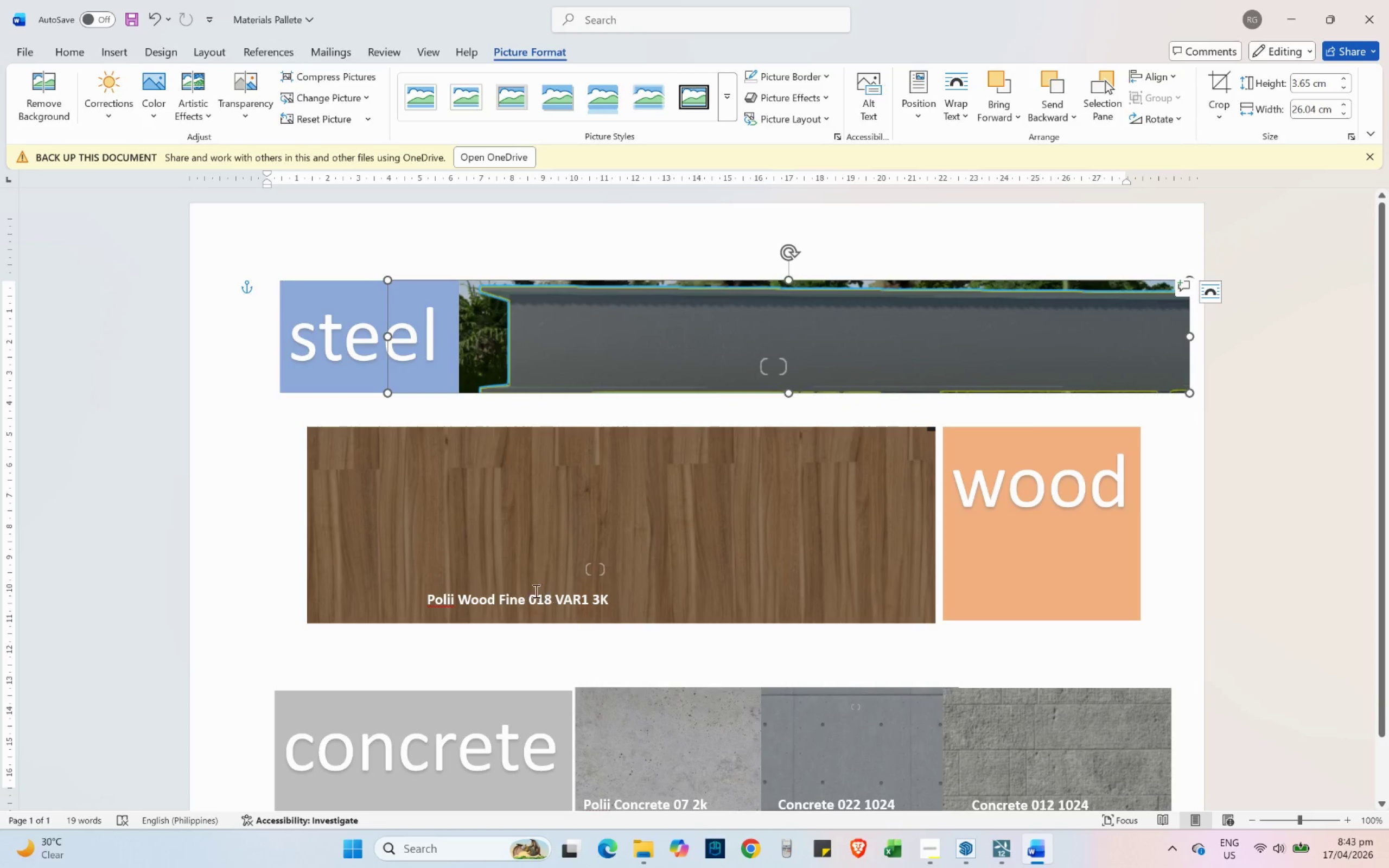 
left_click([509, 604])
 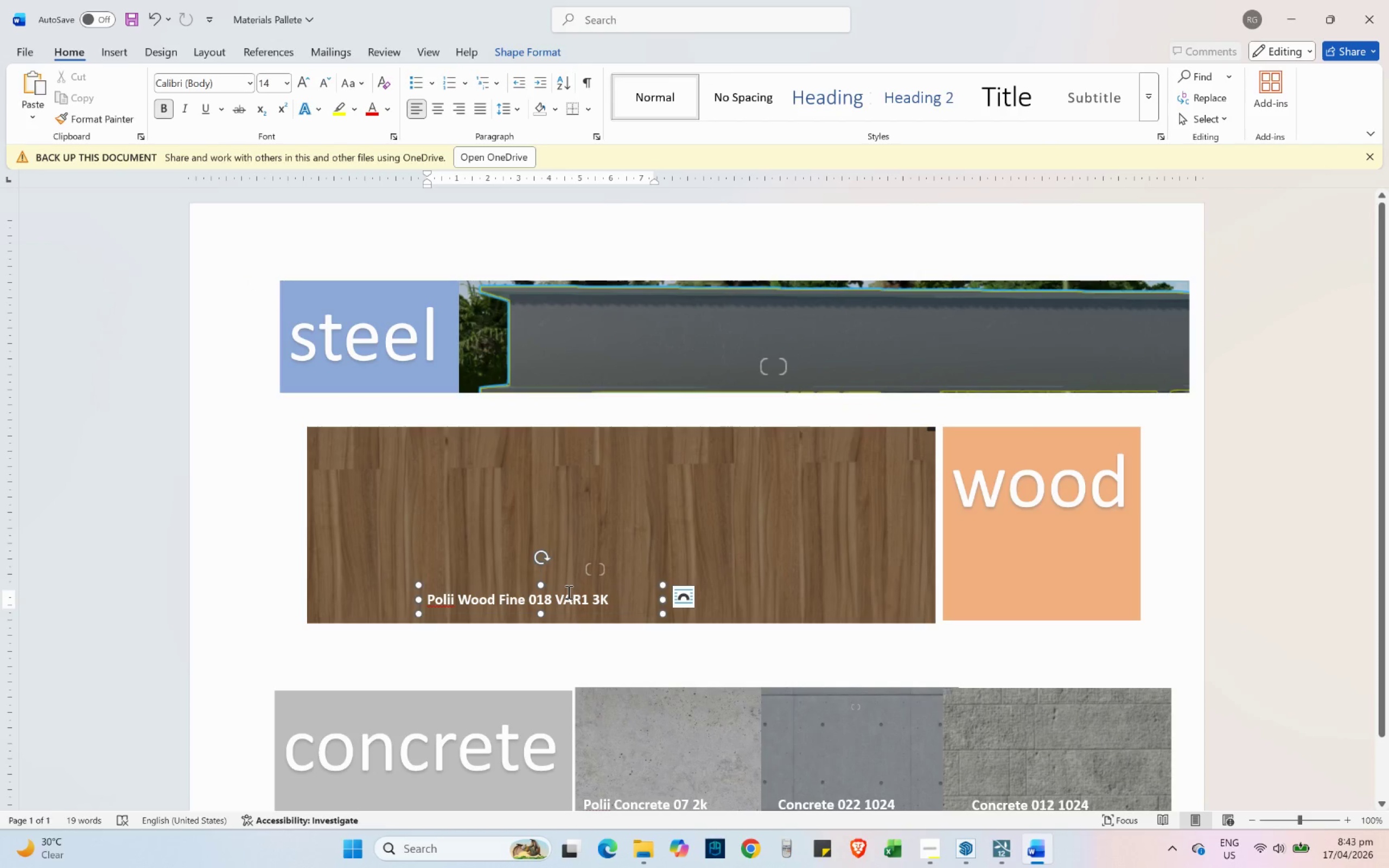 
left_click([566, 588])
 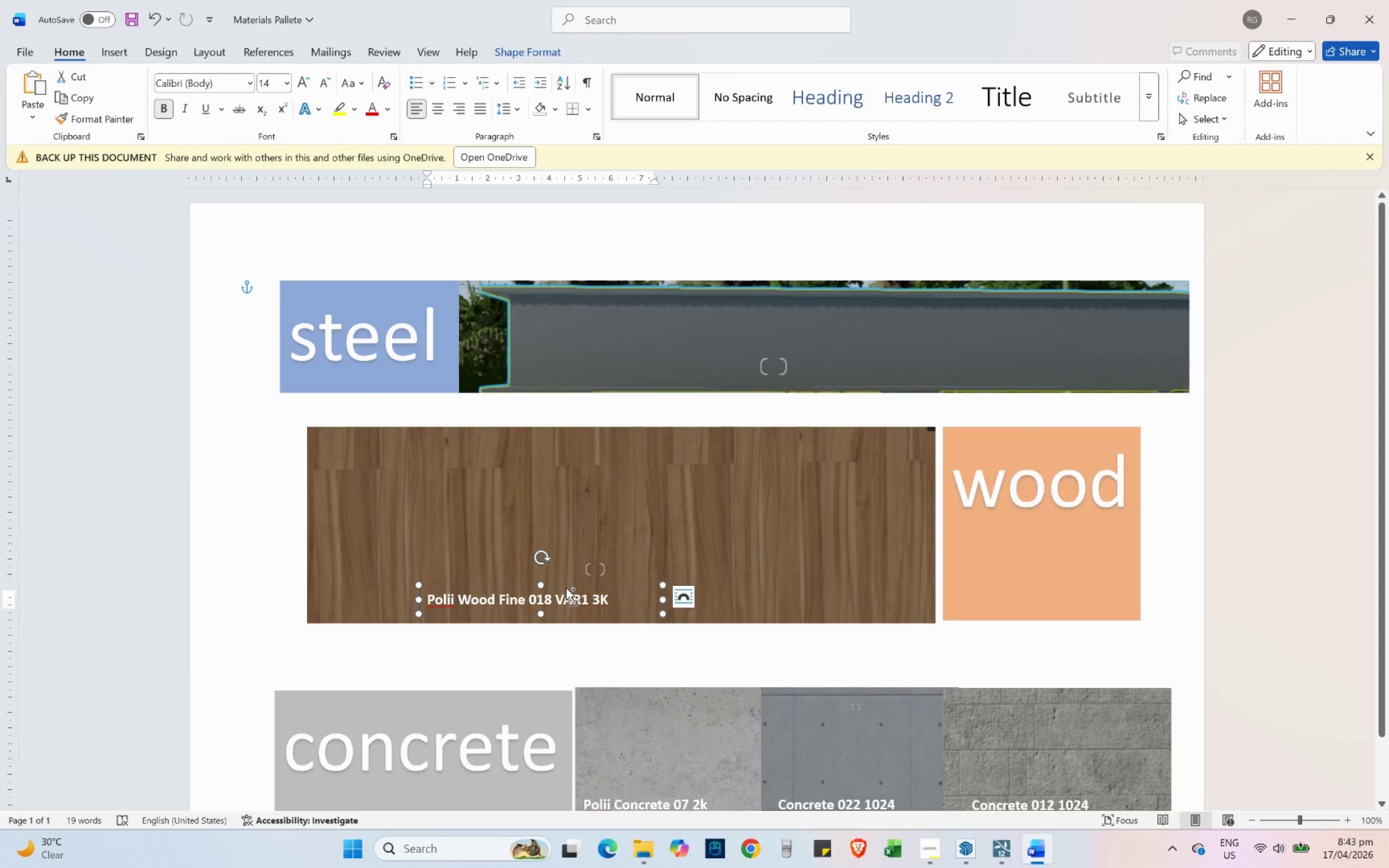 
key(Control+ControlLeft)
 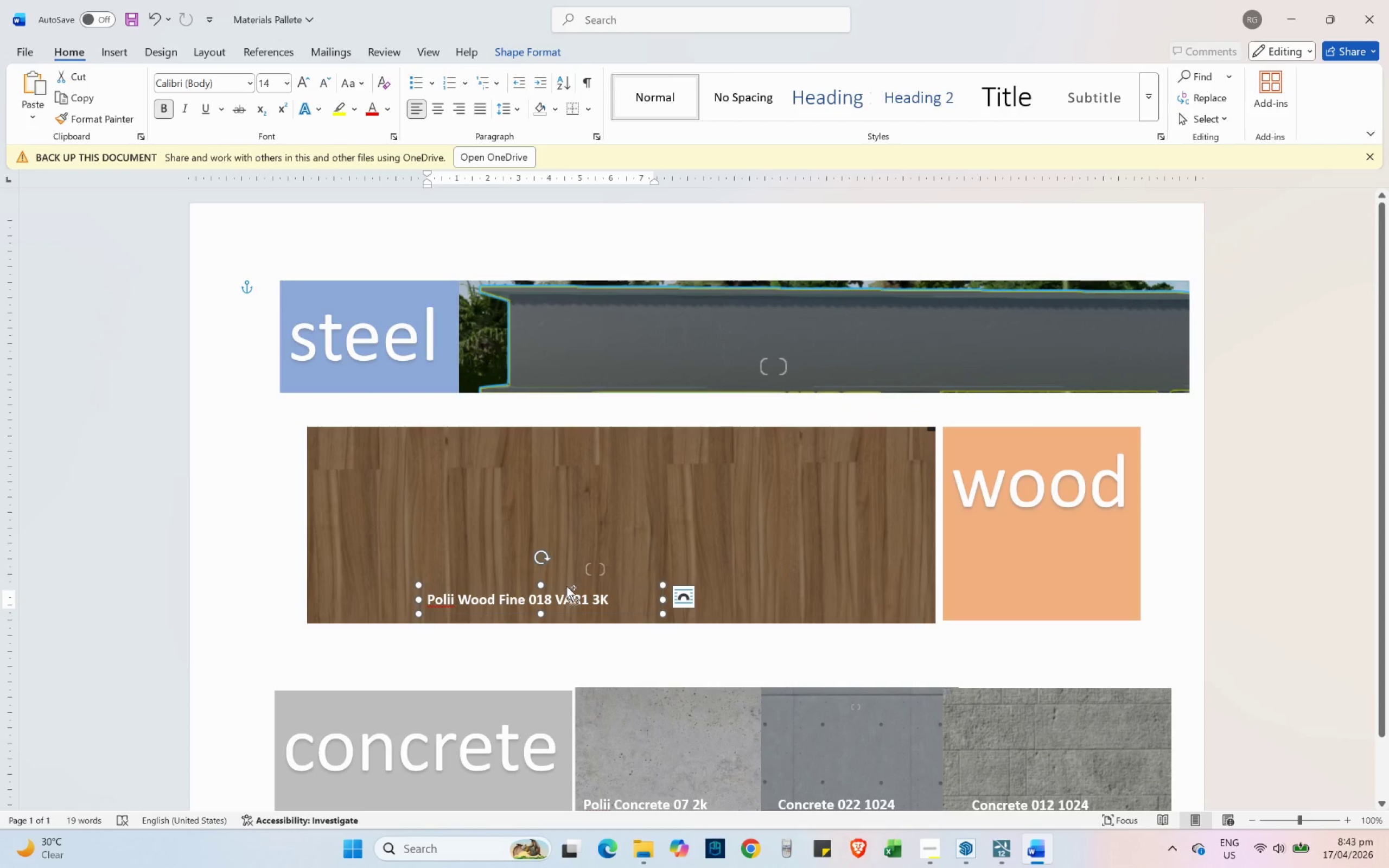 
key(Control+C)
 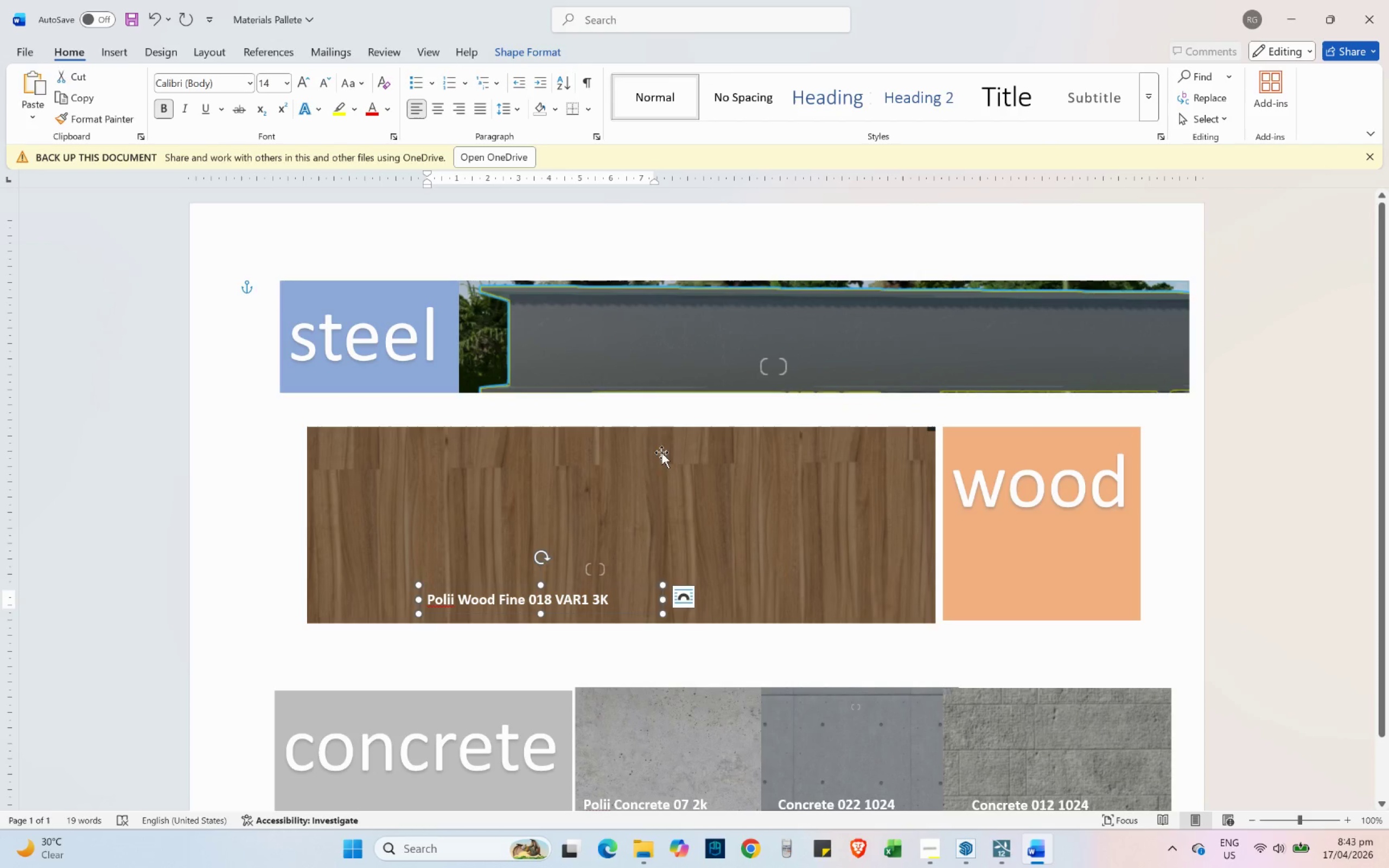 
key(Control+ControlLeft)
 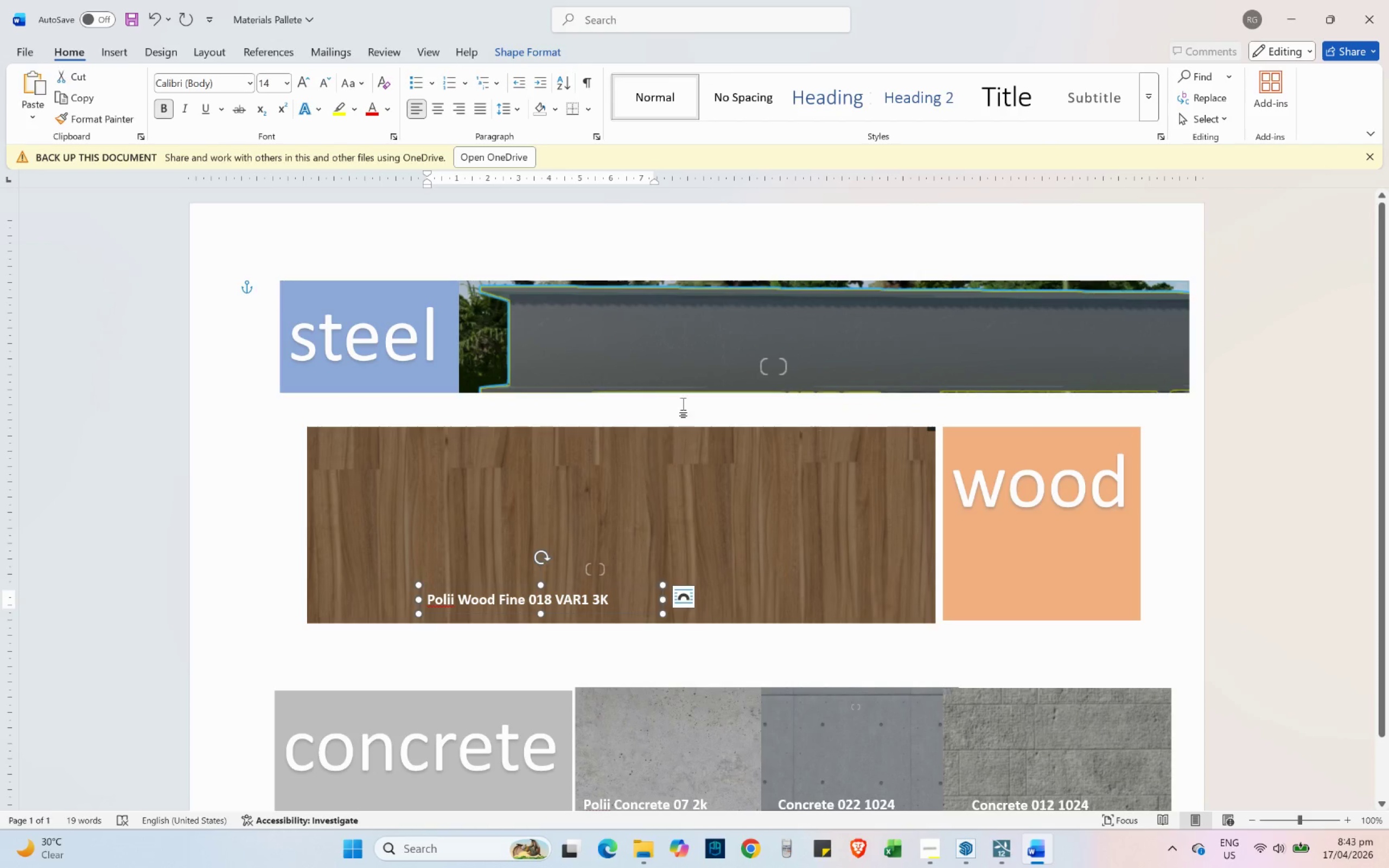 
key(Control+V)
 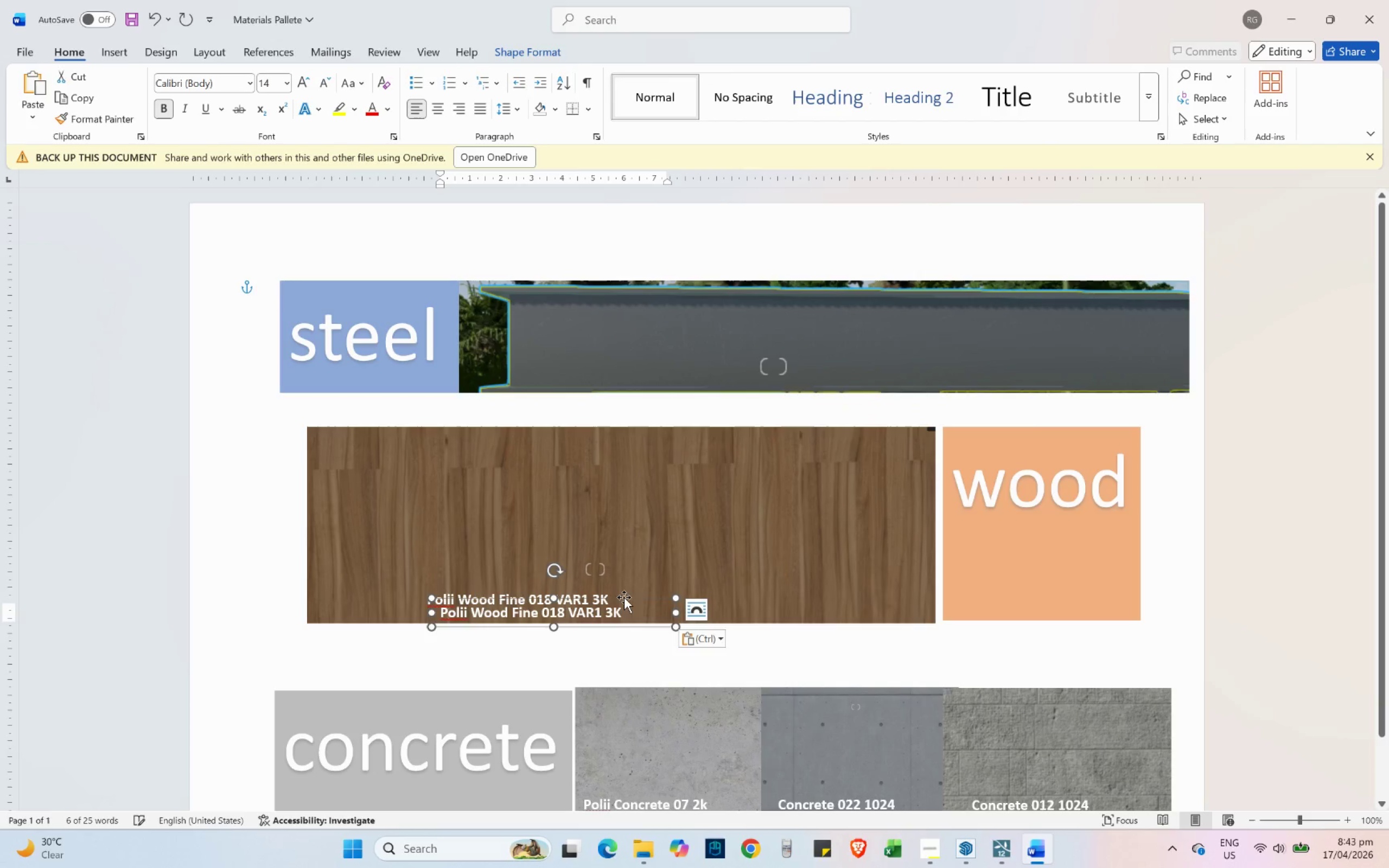 
left_click_drag(start_coordinate=[624, 598], to_coordinate=[738, 356])
 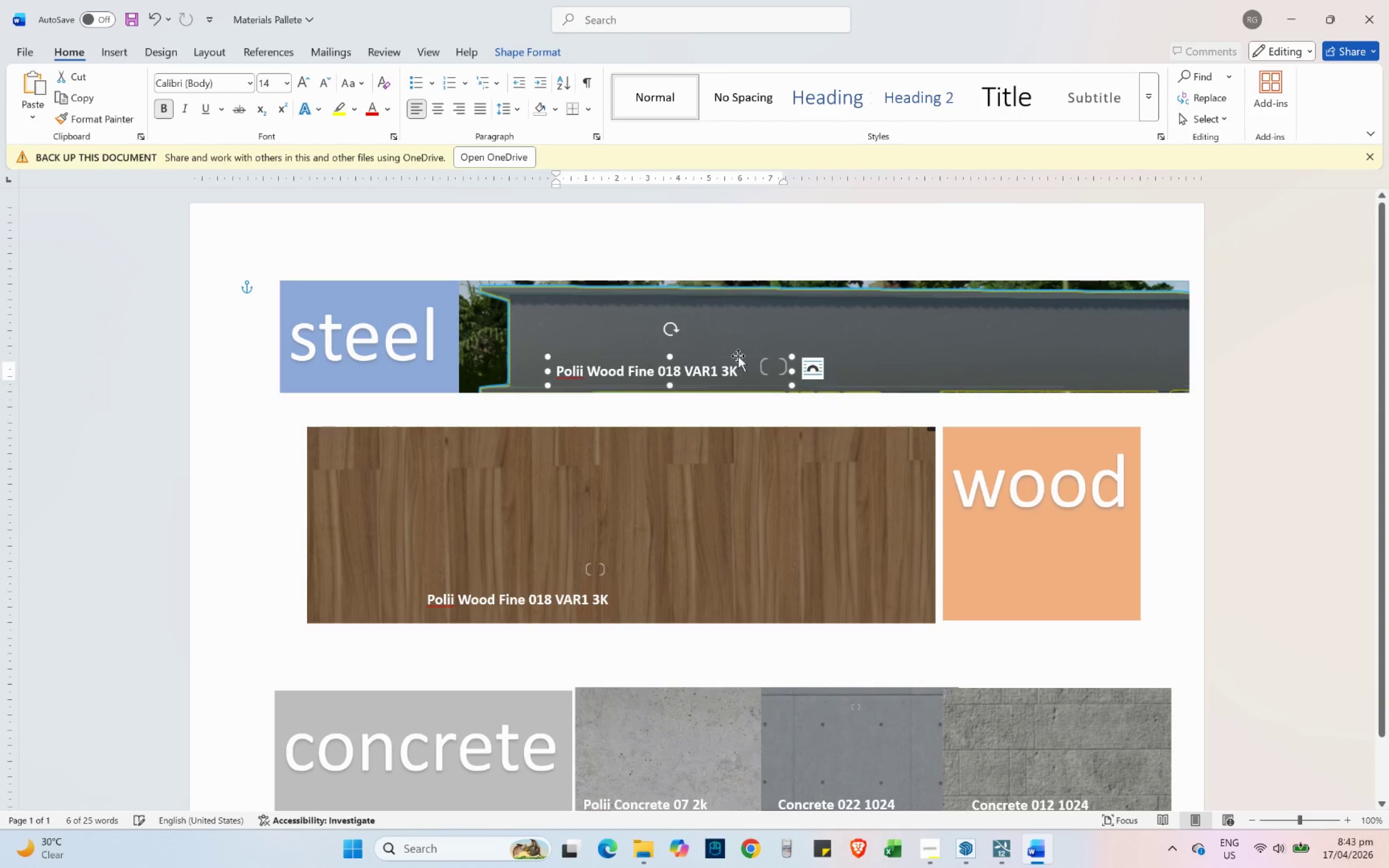 
key(Alt+AltLeft)
 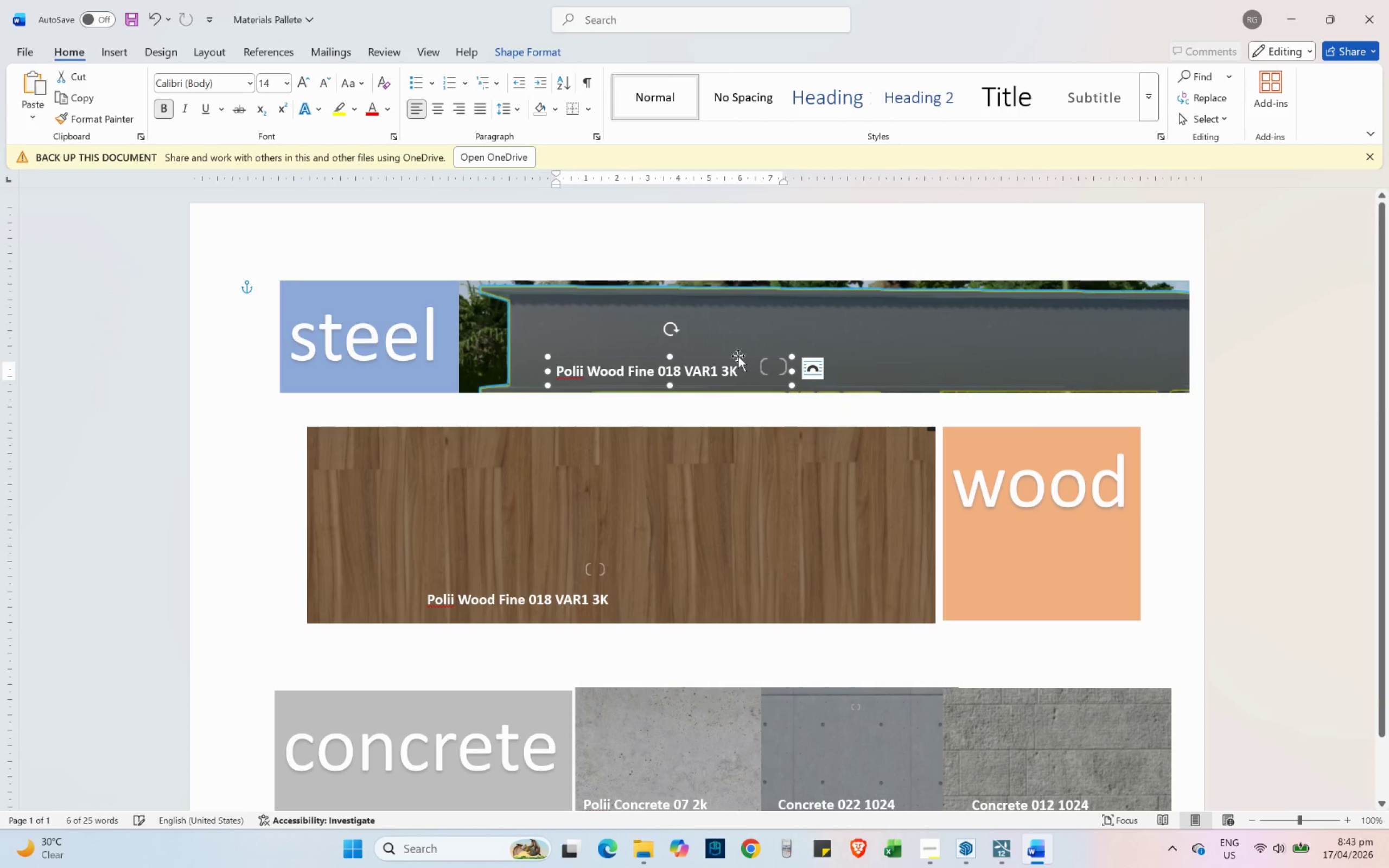 
key(Alt+Tab)